 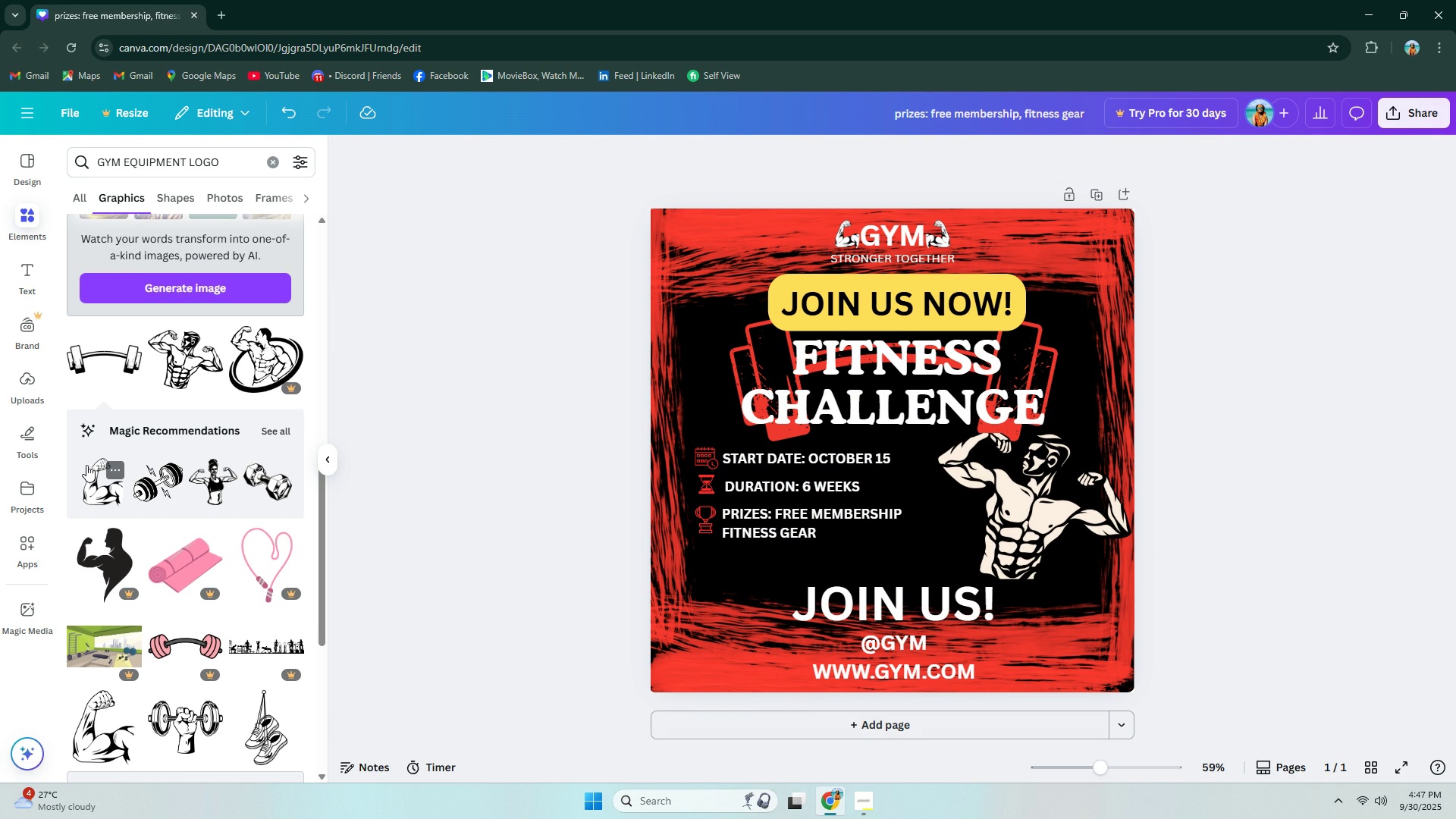 
mouse_move([66, 463])
 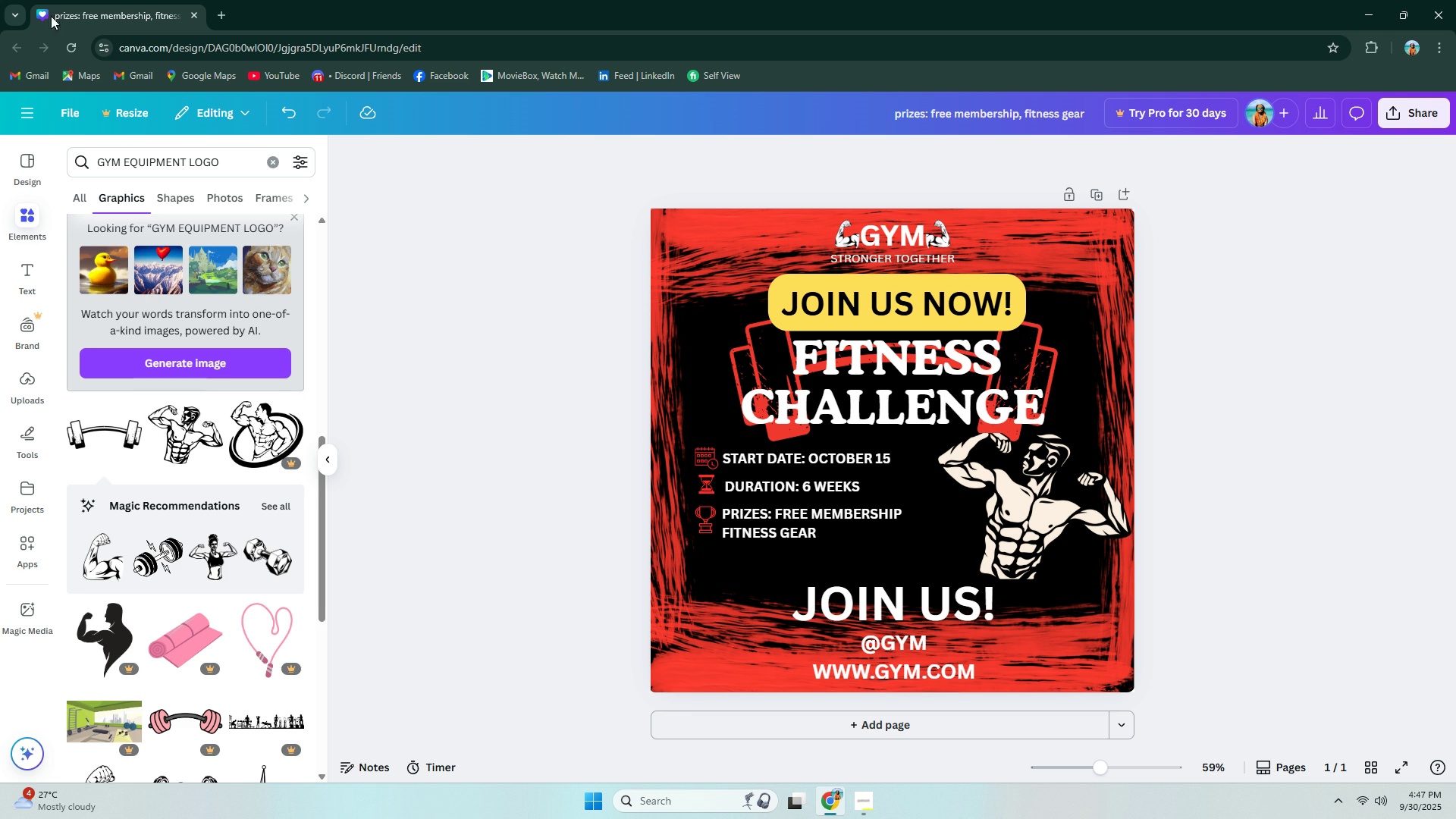 
scroll: coordinate [196, 494], scroll_direction: down, amount: 14.0
 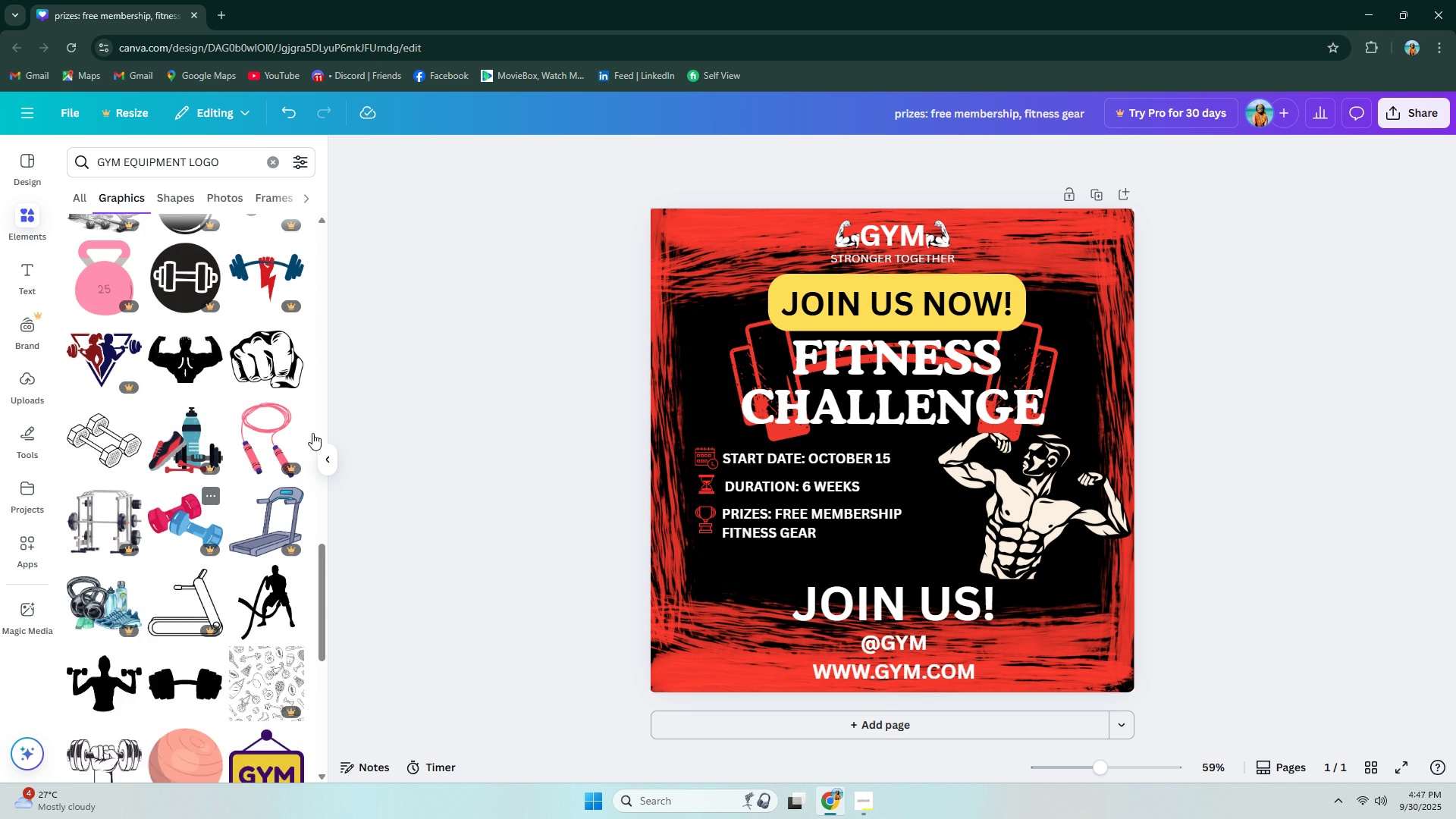 
key(Alt+AltLeft)
 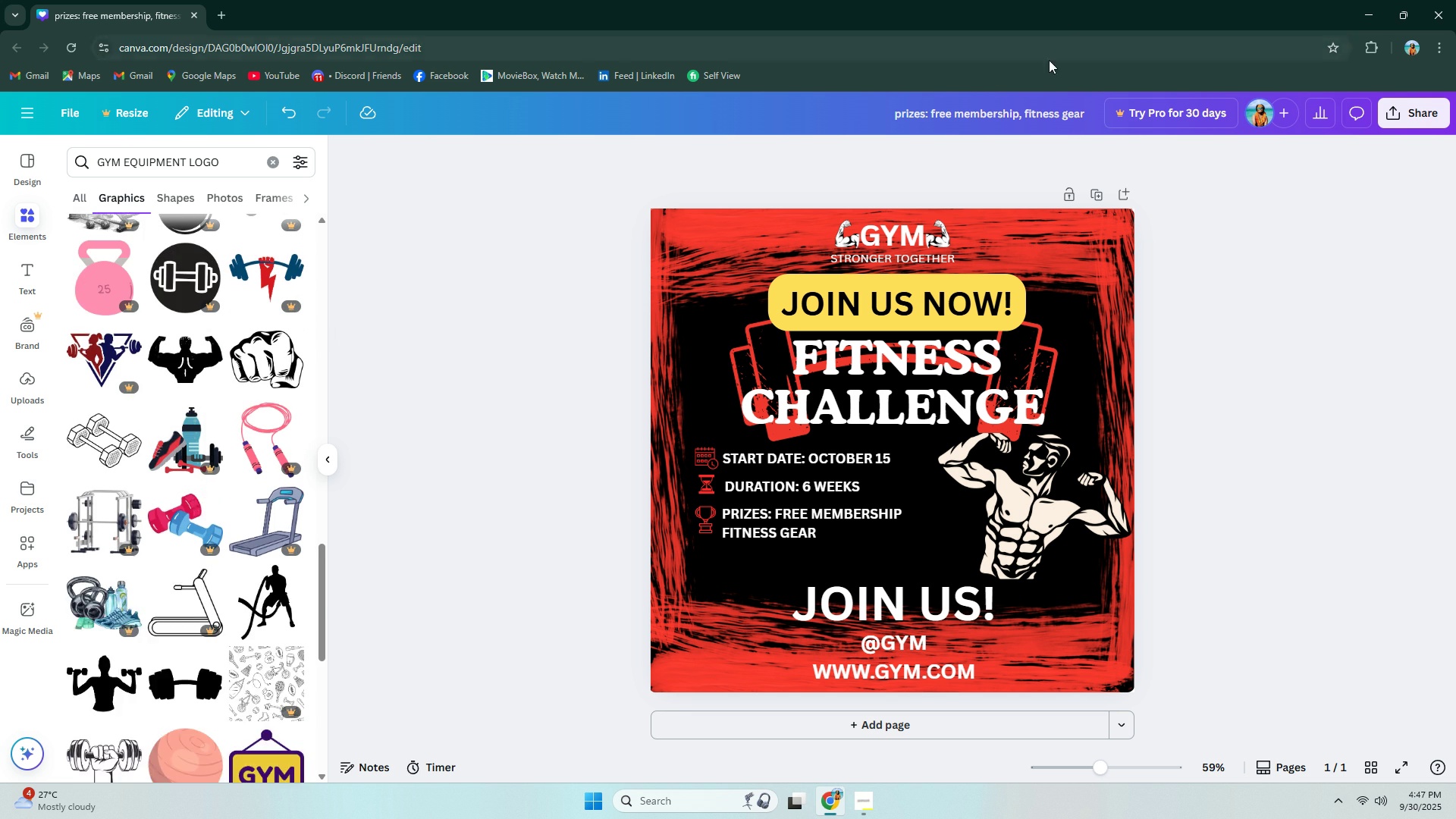 
key(Alt+Tab)